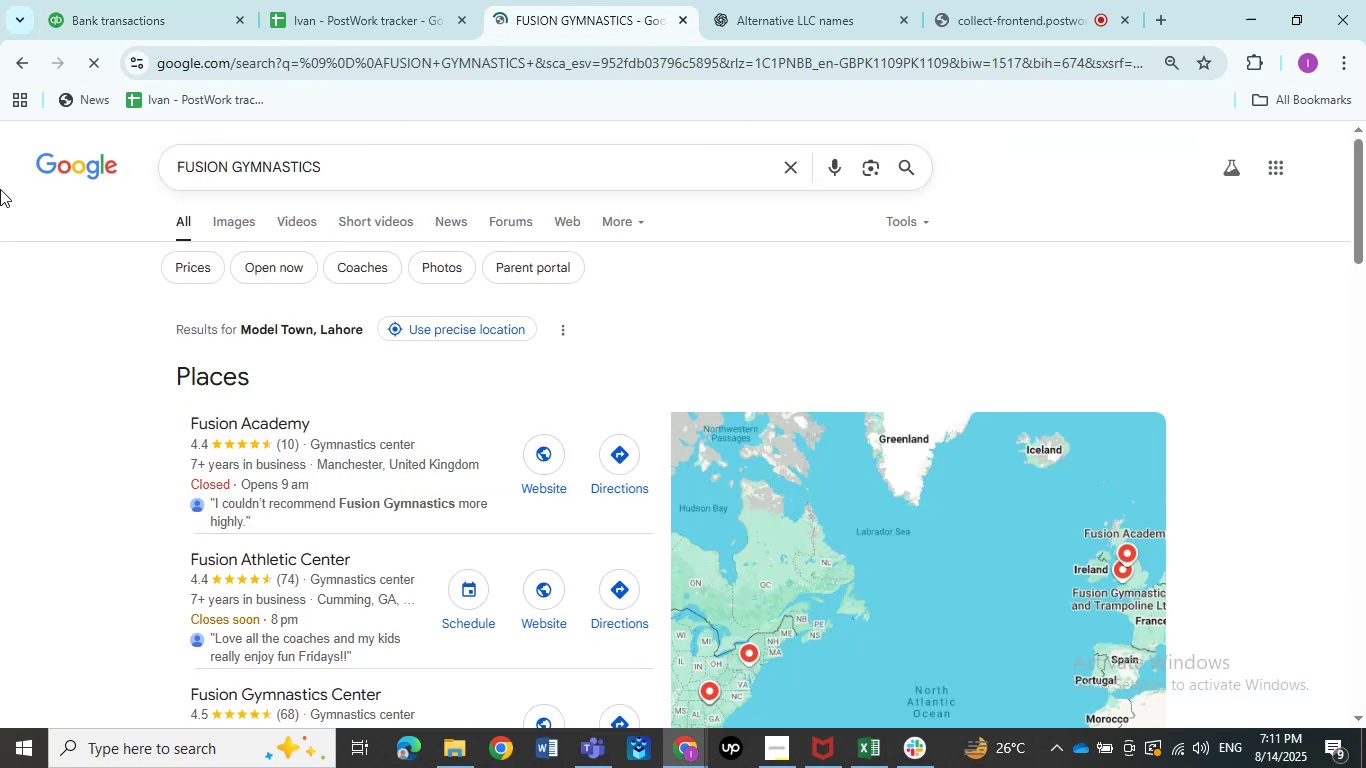 
scroll: coordinate [0, 298], scroll_direction: down, amount: 6.0
 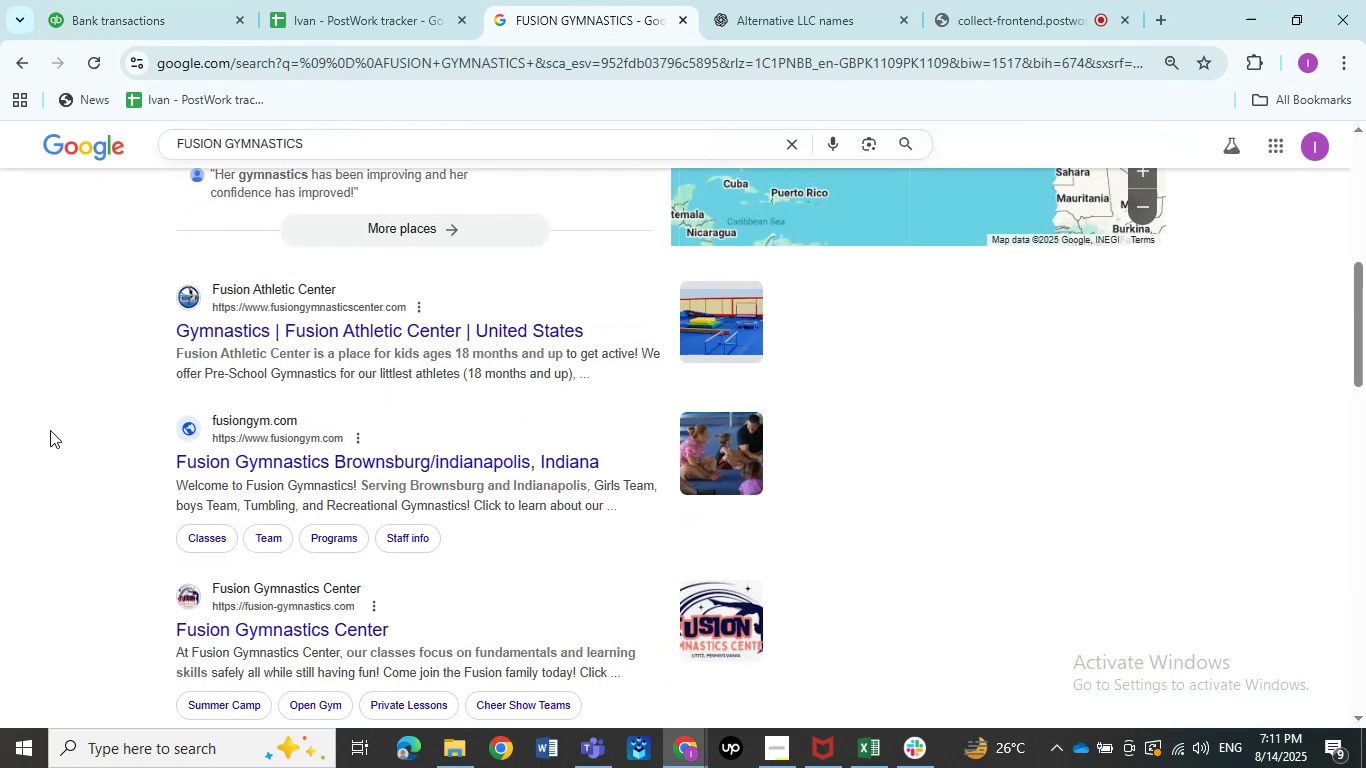 
wait(5.18)
 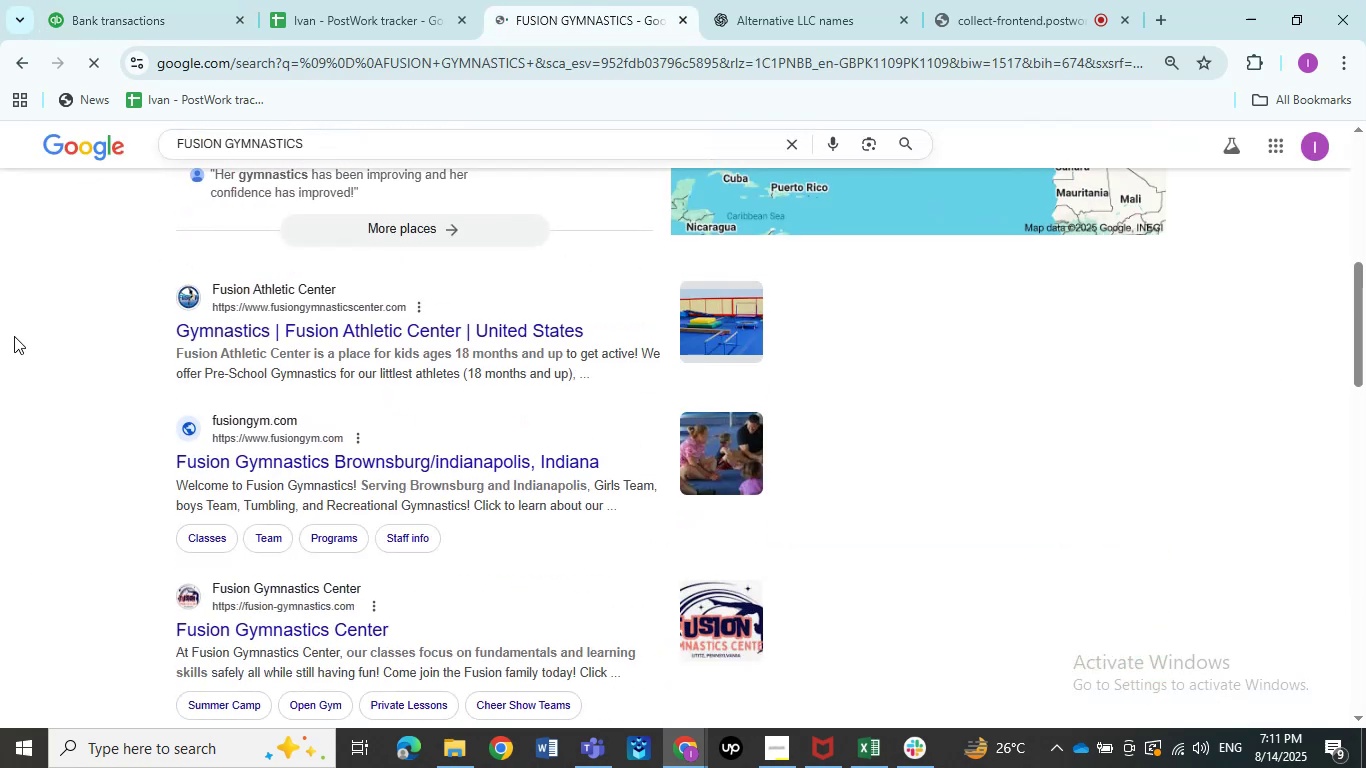 
left_click([57, 429])
 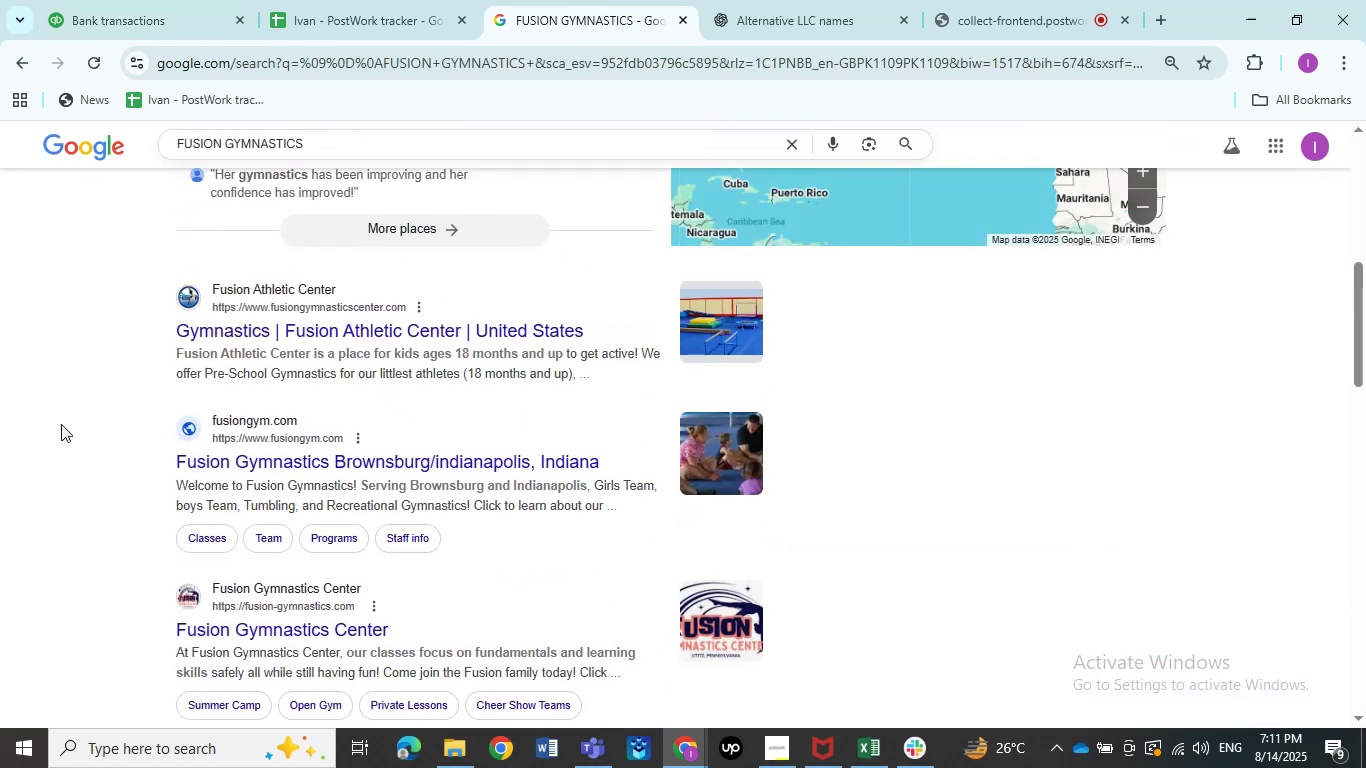 
scroll: coordinate [61, 422], scroll_direction: up, amount: 7.0
 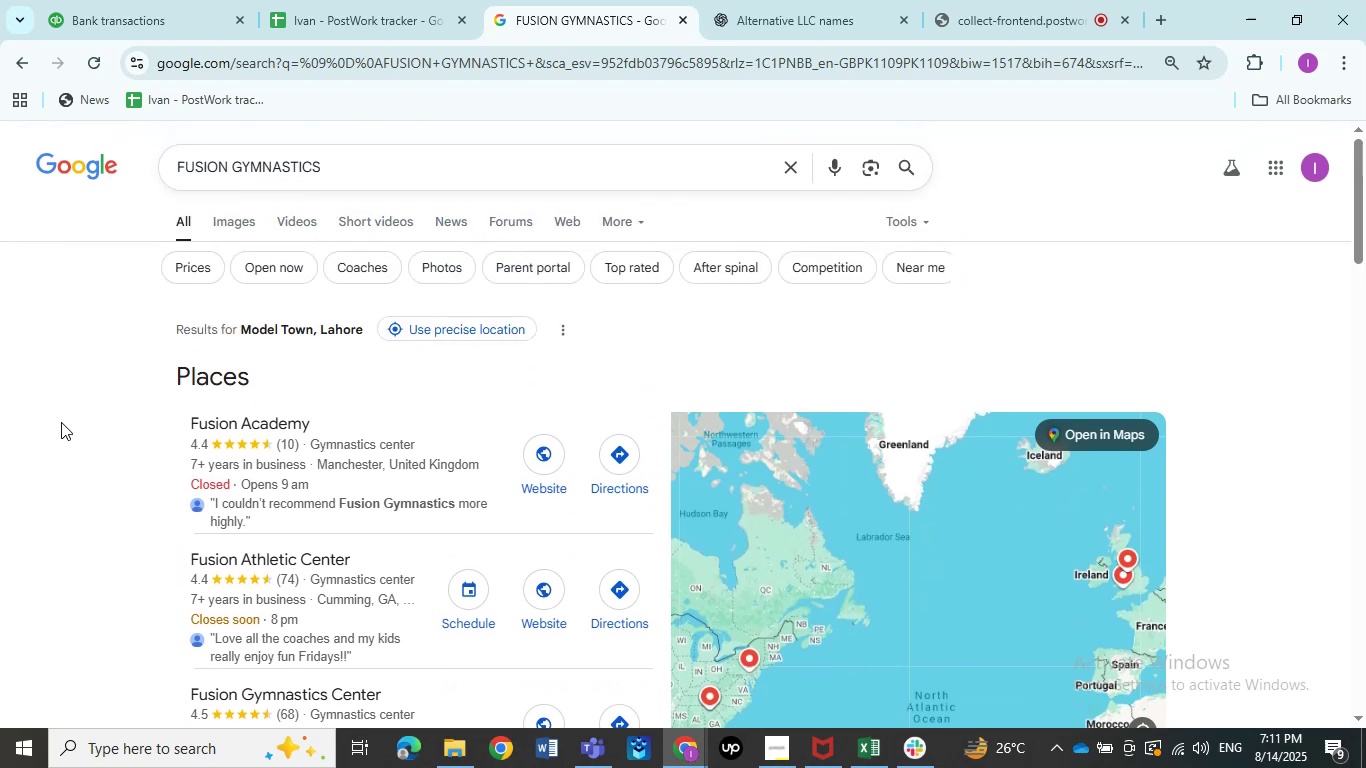 
wait(11.21)
 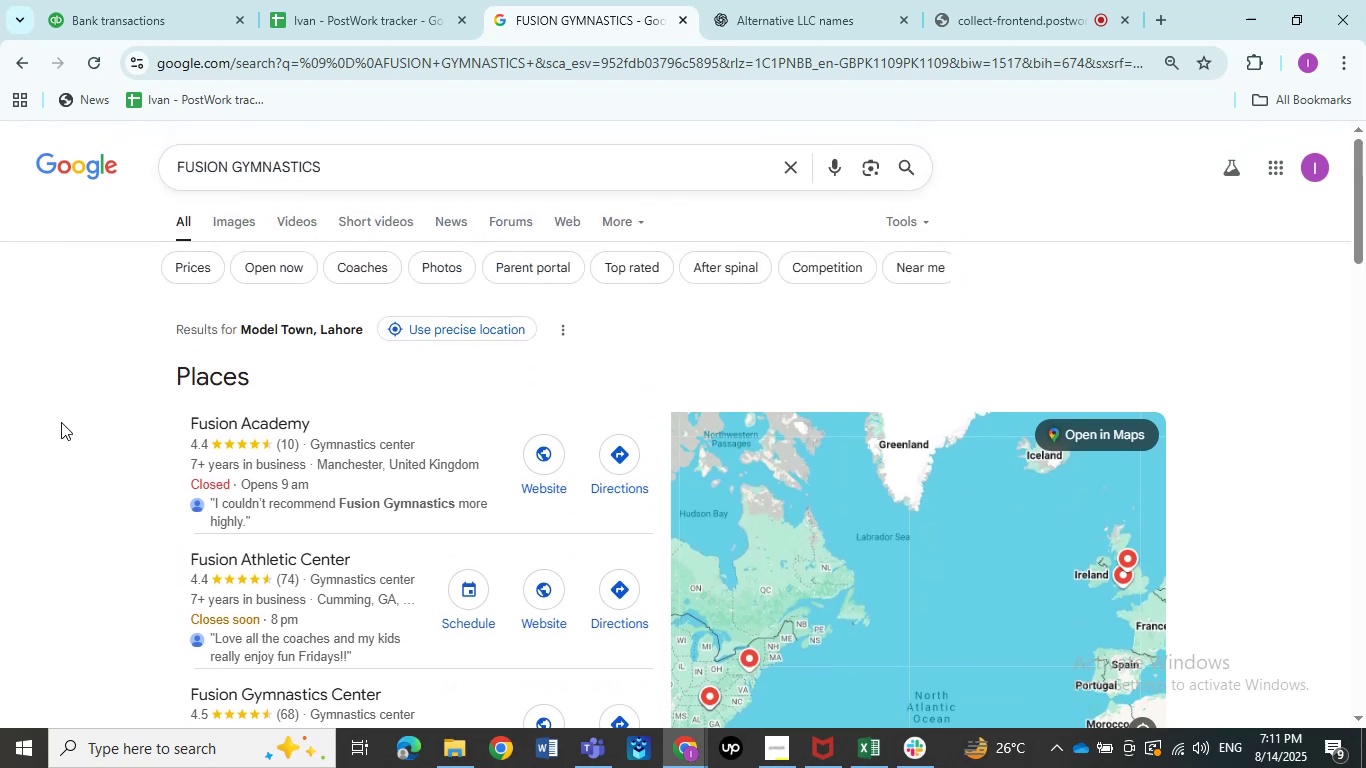 
scroll: coordinate [63, 366], scroll_direction: down, amount: 3.0
 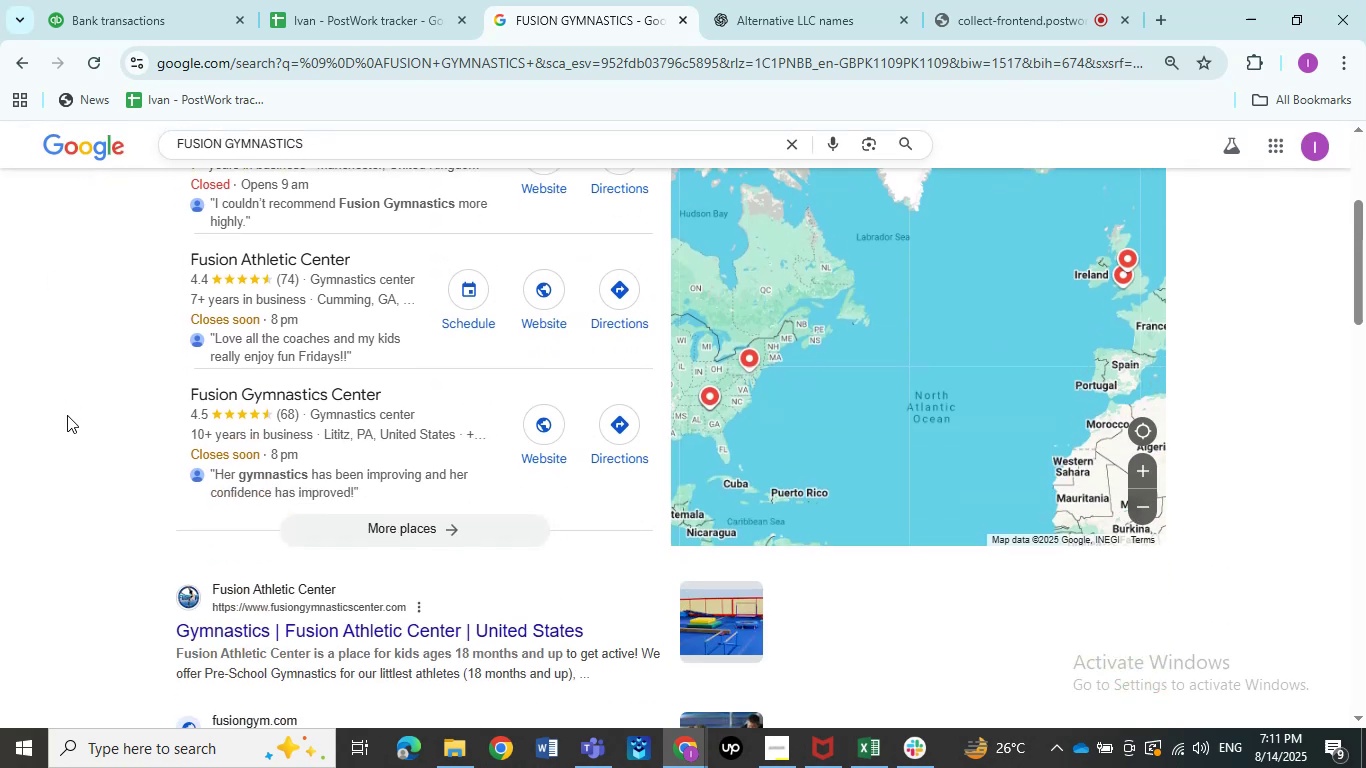 